 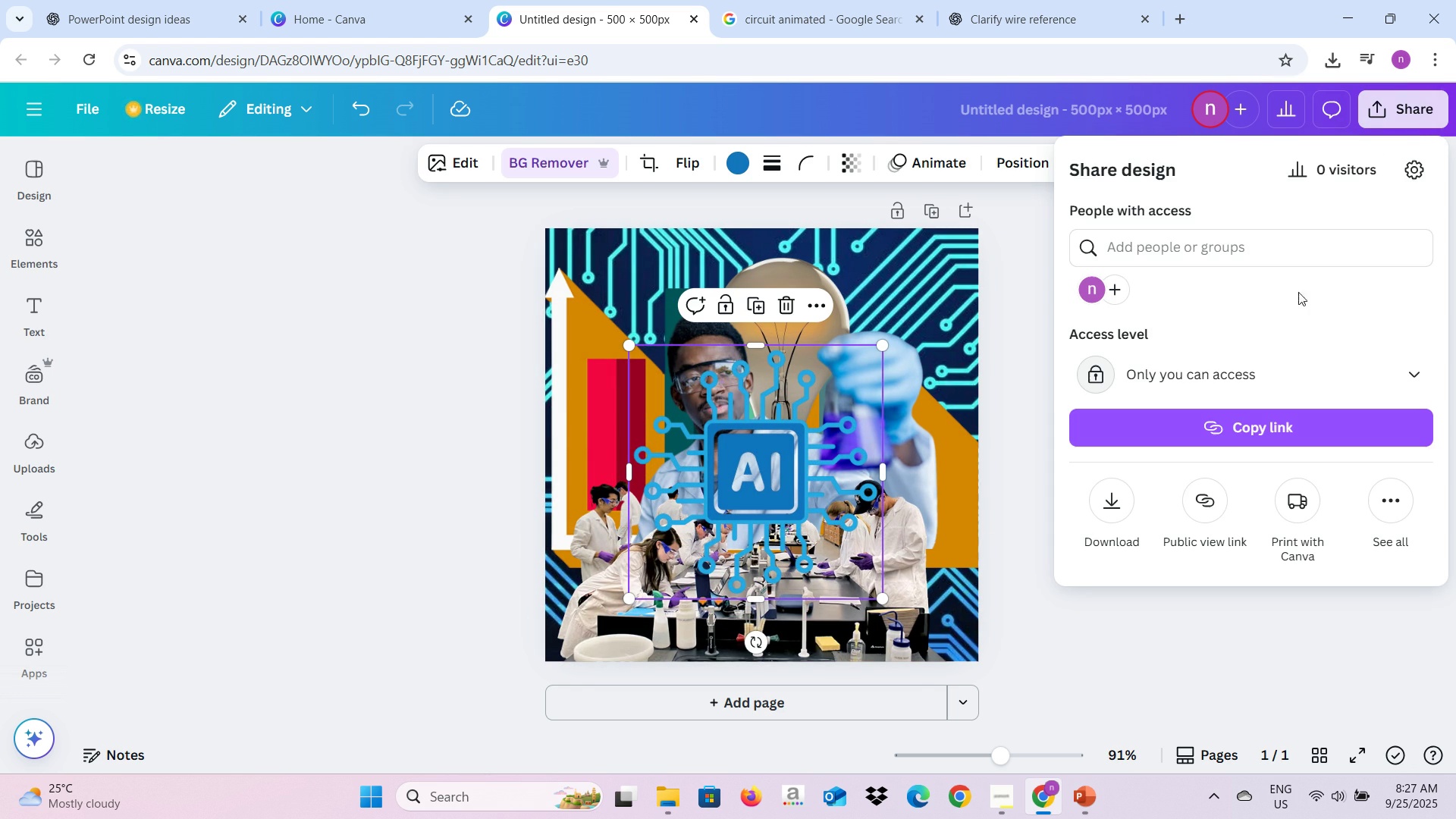 
left_click([1106, 496])
 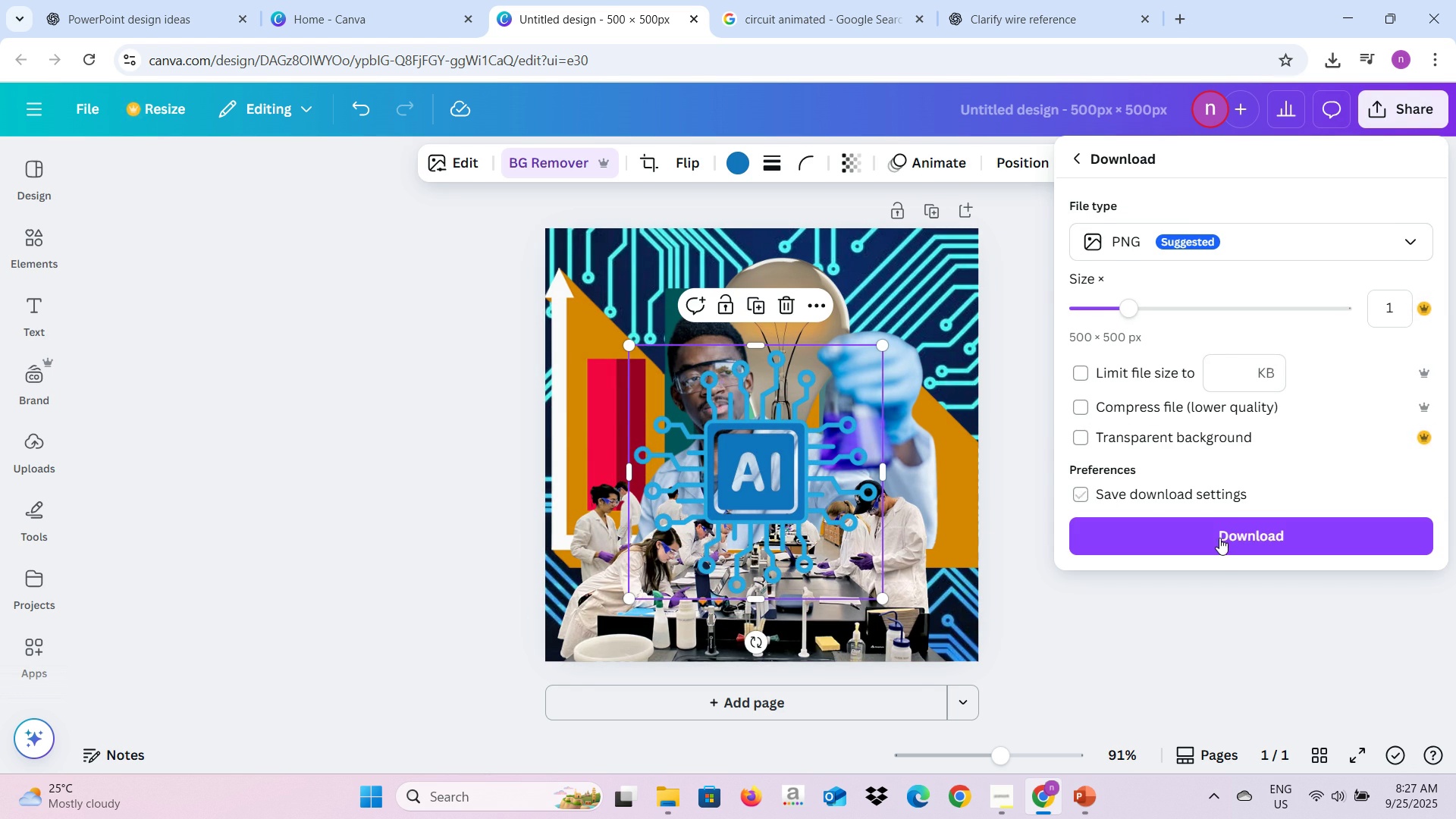 
left_click([1219, 540])
 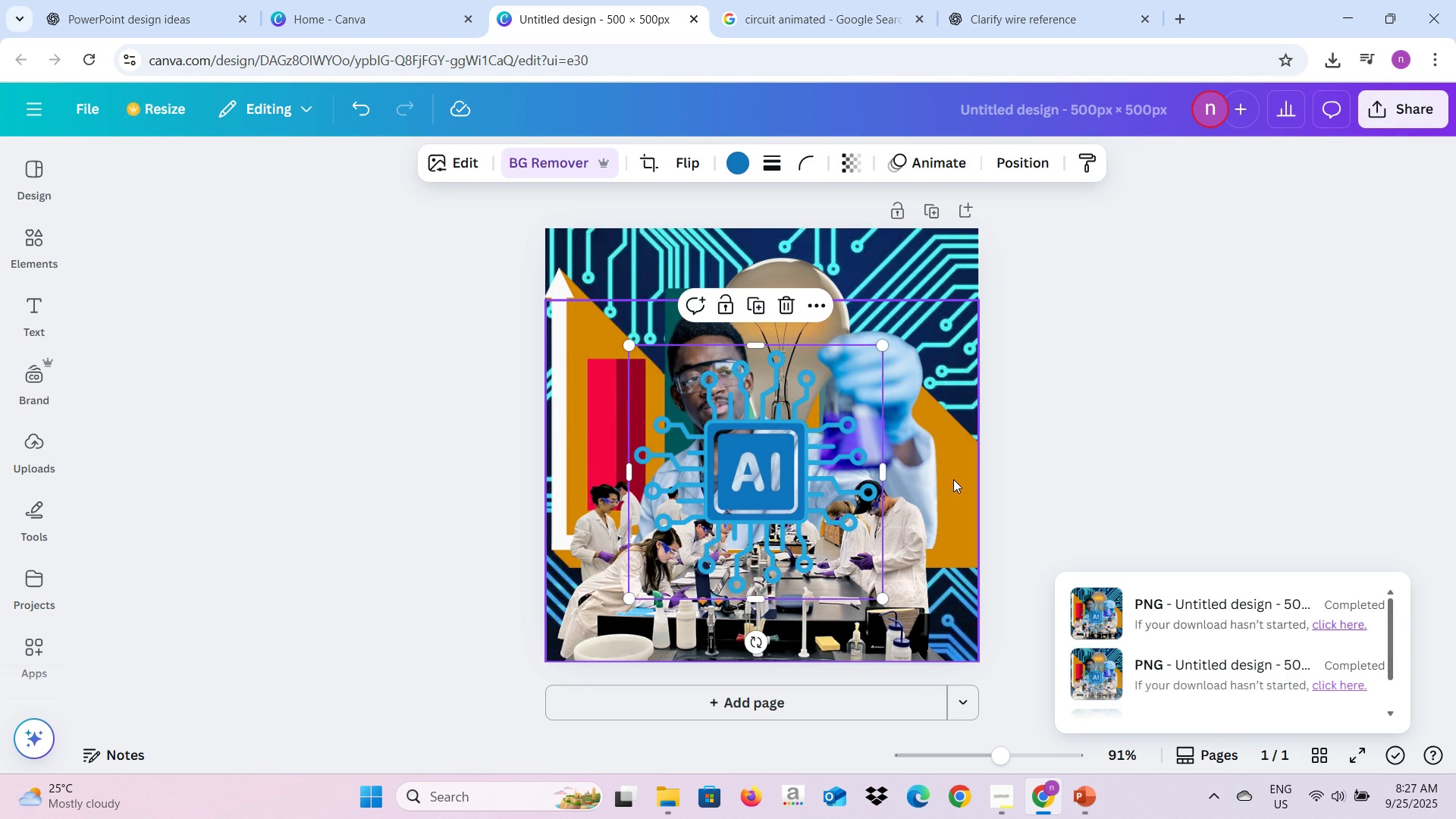 
wait(8.48)
 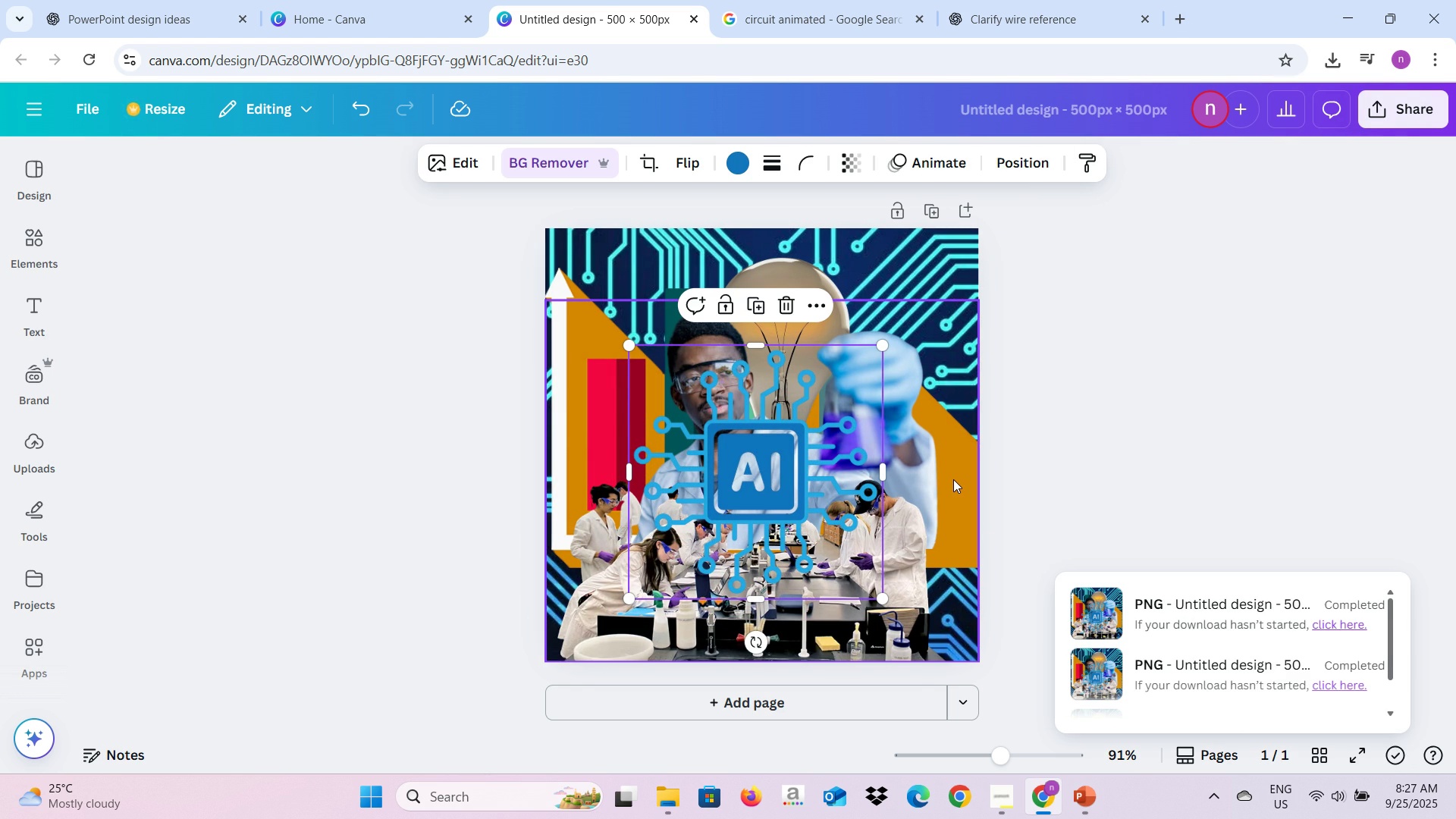 
left_click([1077, 791])
 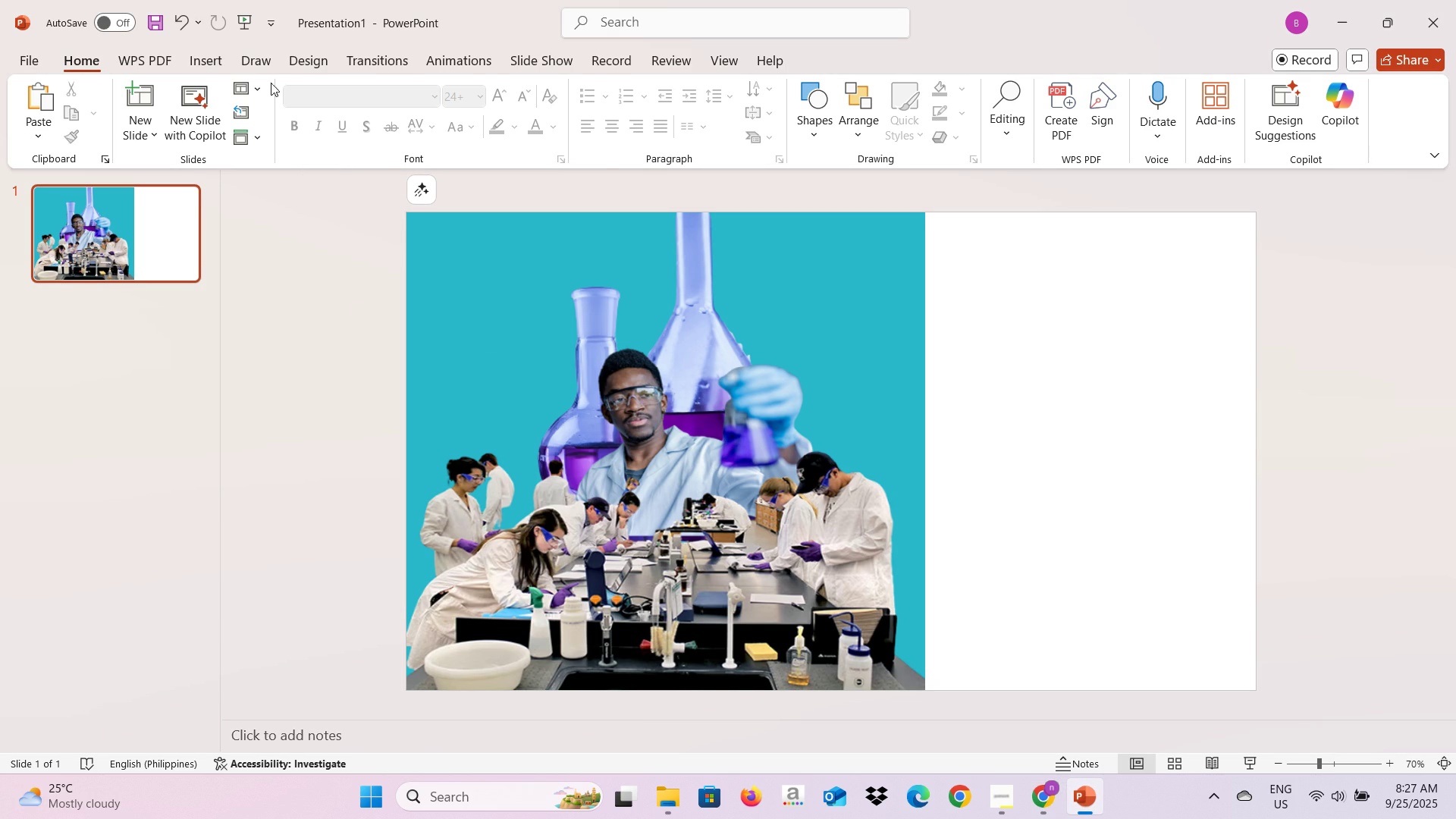 
left_click([244, 58])
 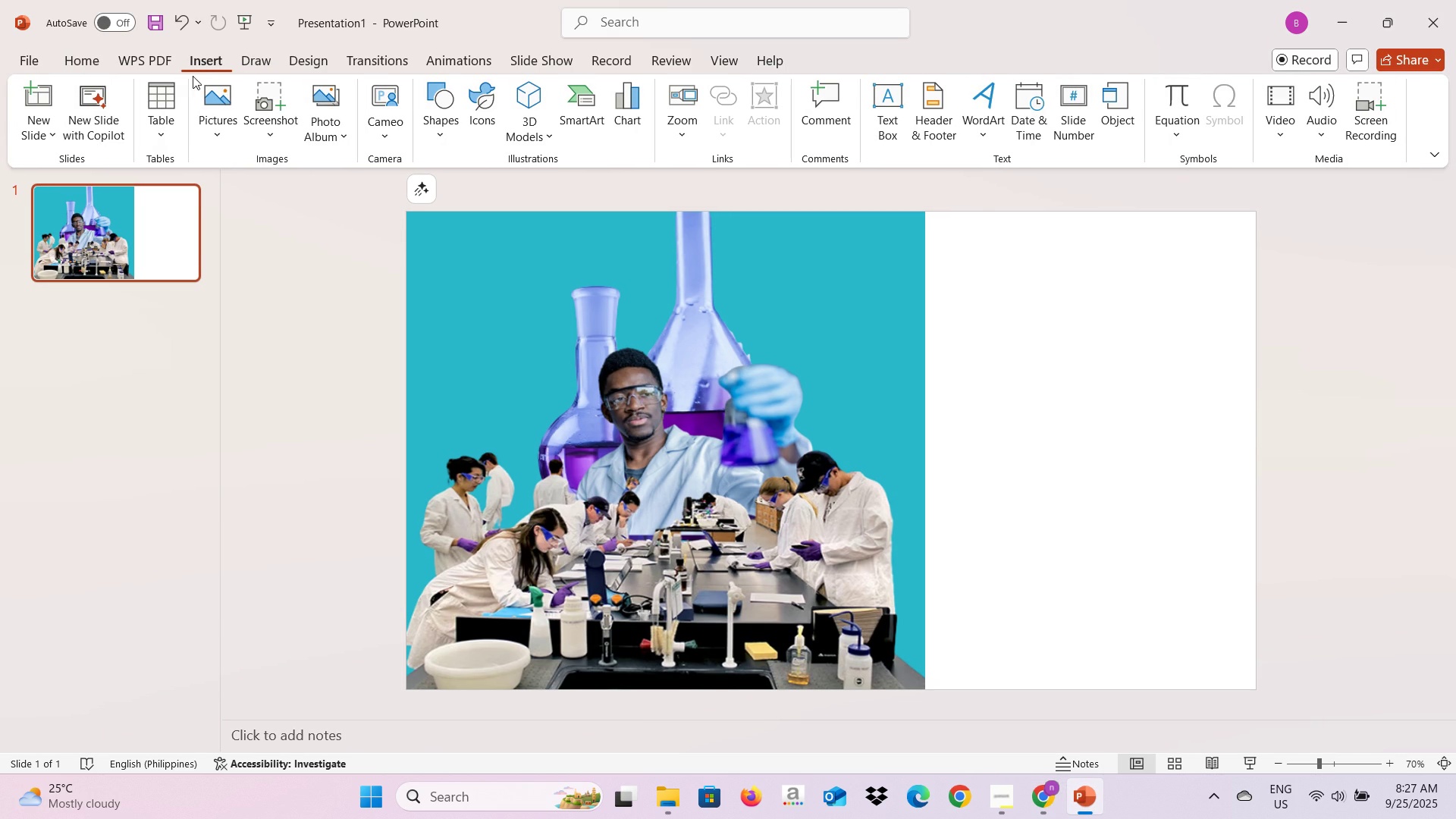 
left_click([217, 147])
 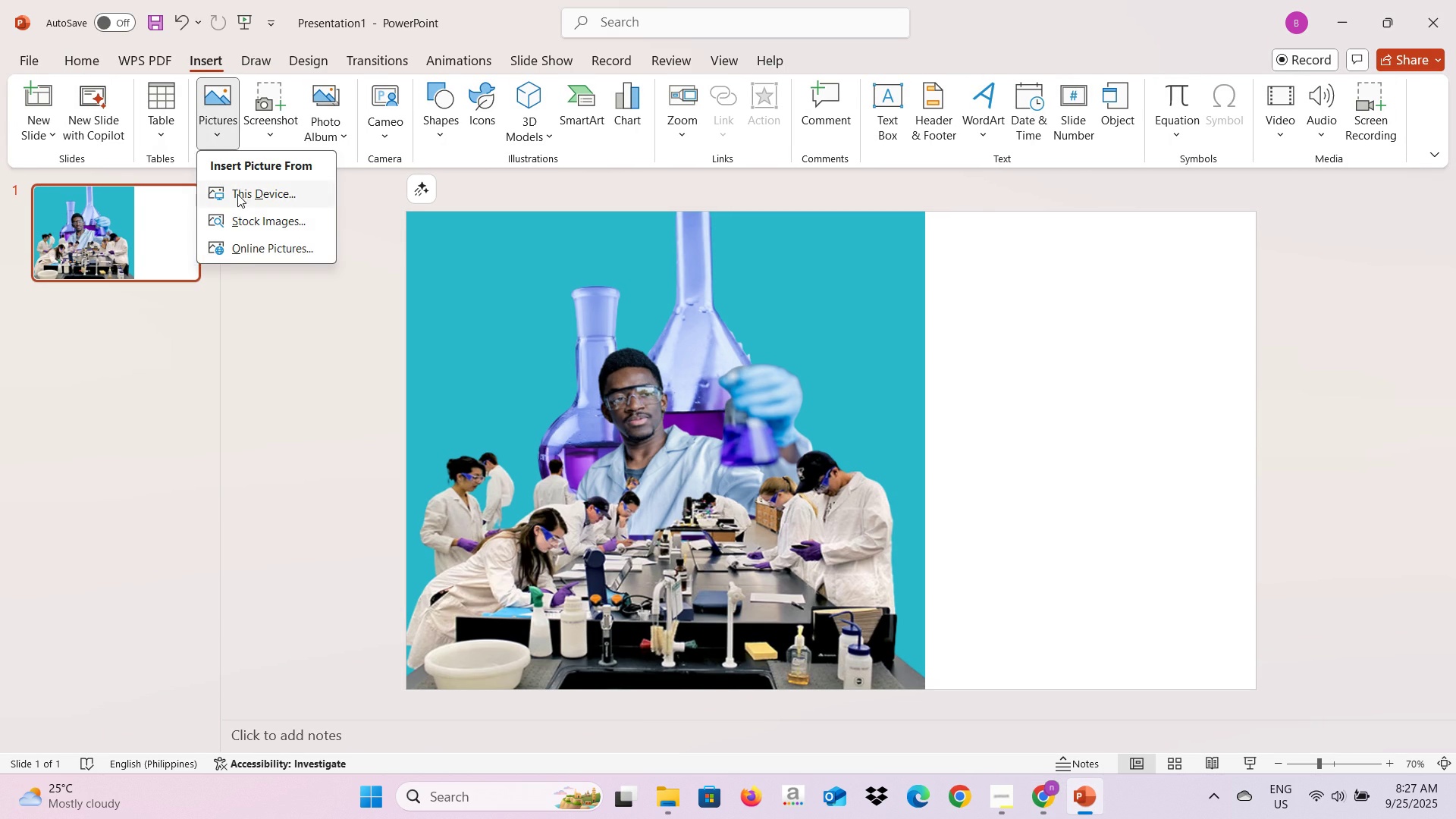 
left_click([237, 194])
 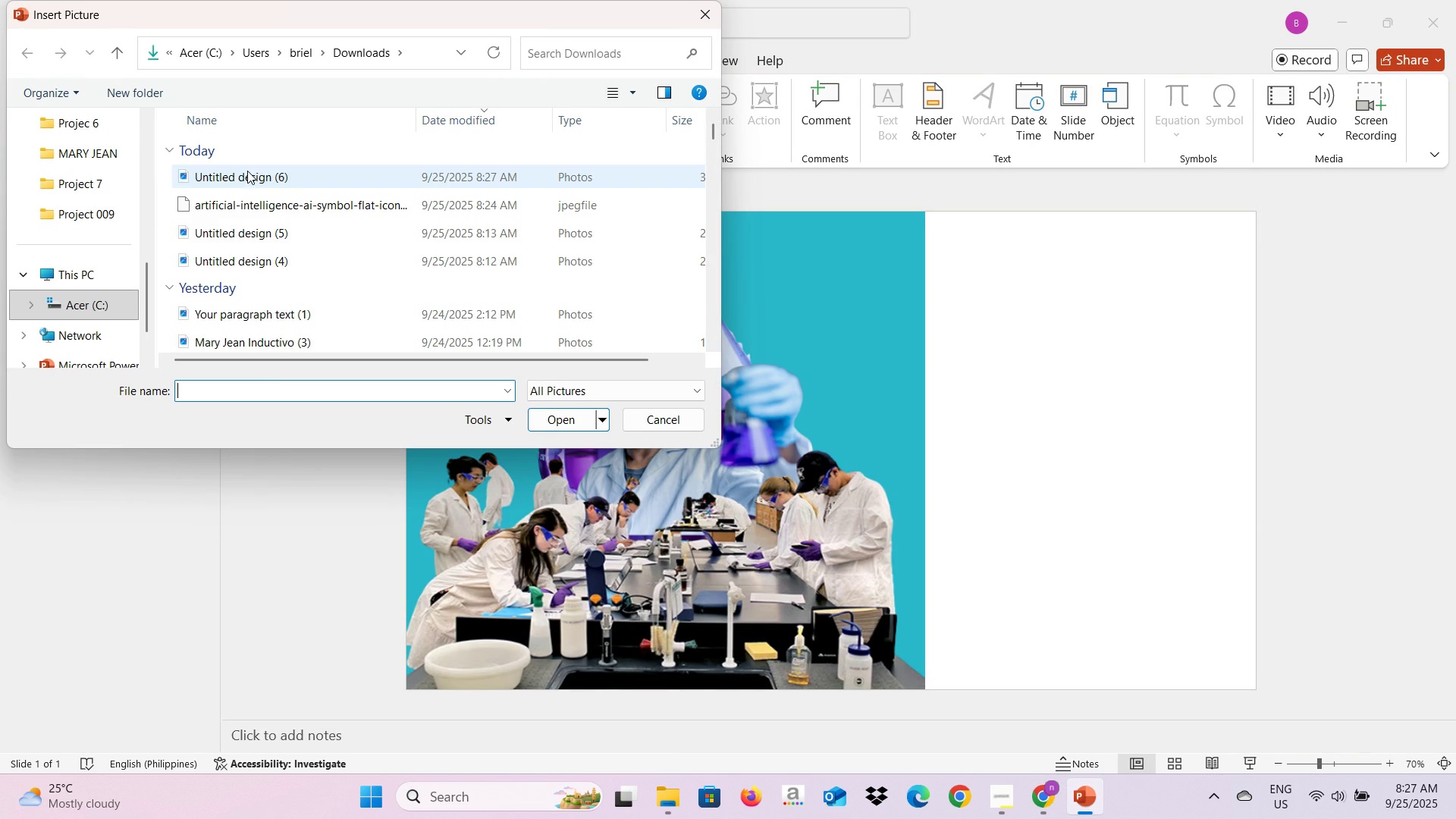 
left_click([248, 174])
 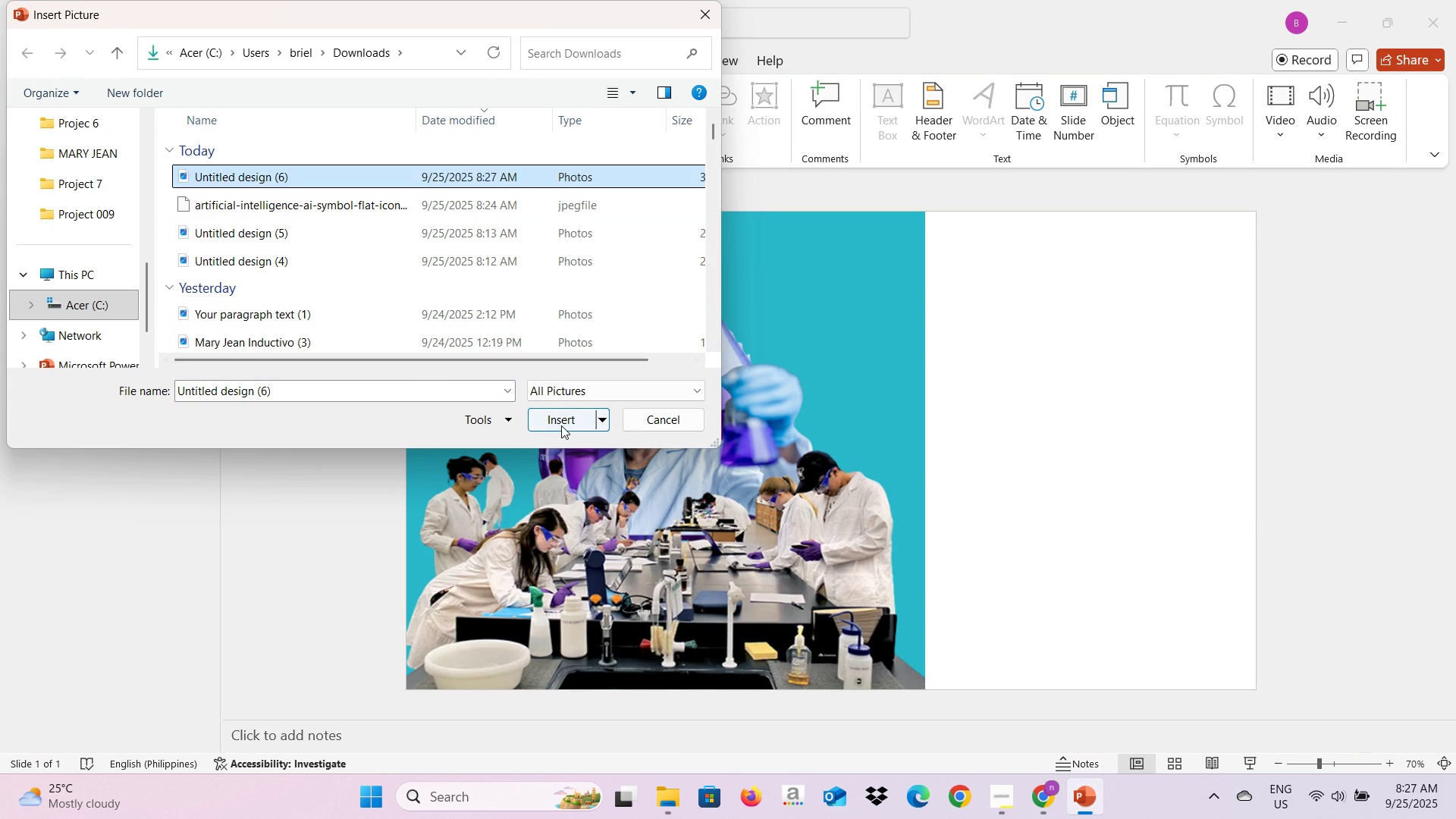 
left_click([561, 425])
 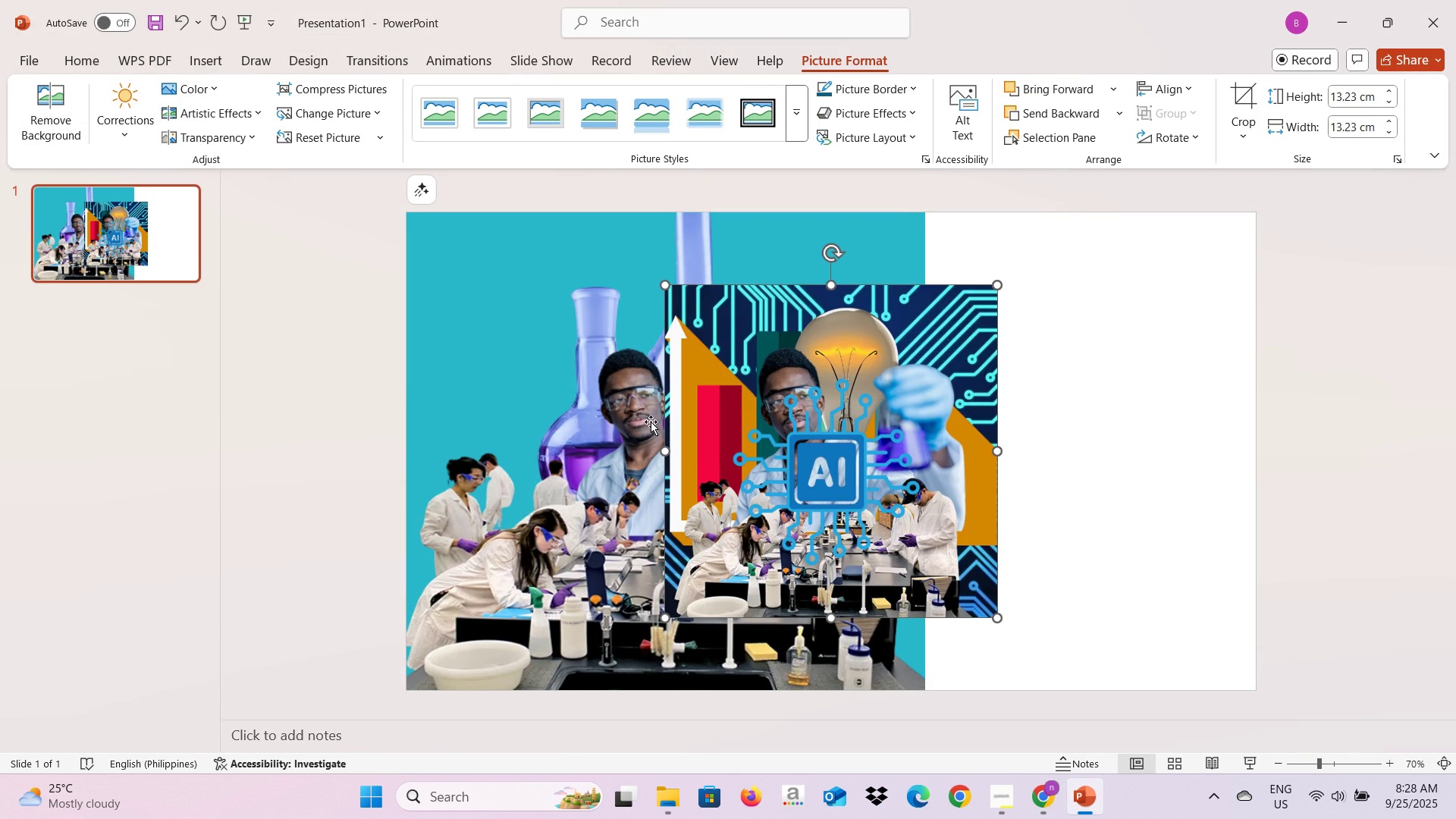 
left_click([612, 405])
 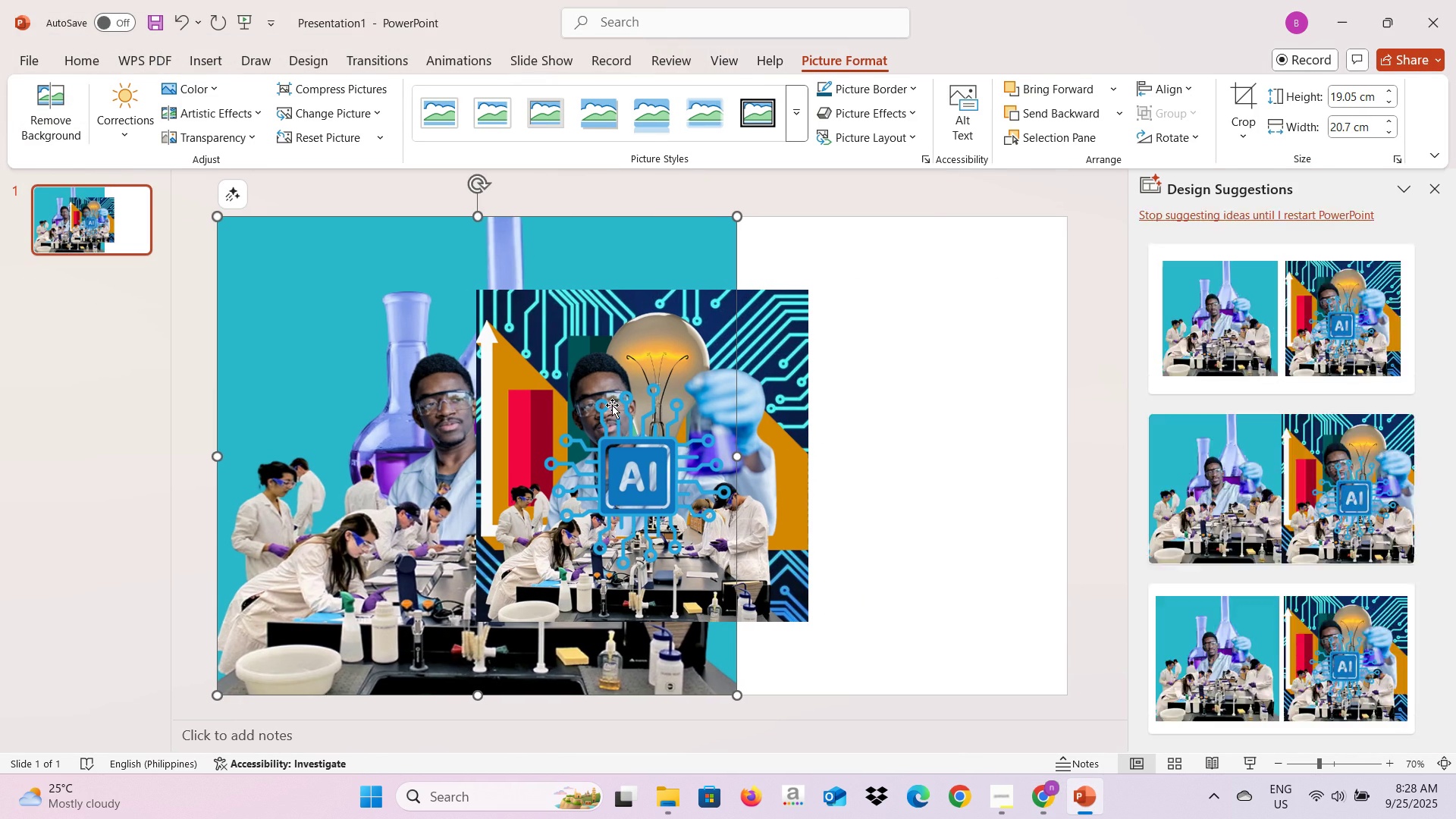 
key(Backspace)
 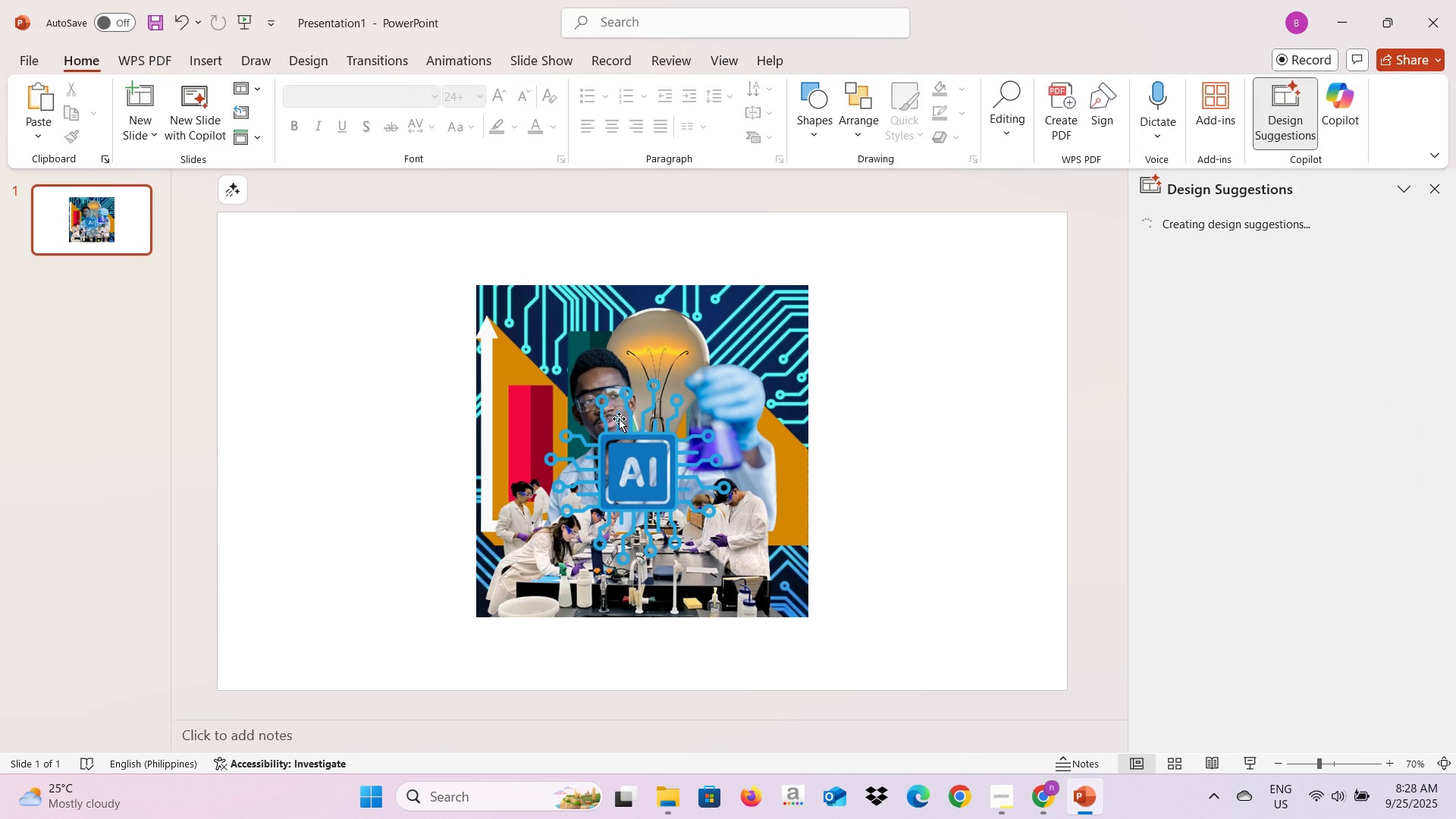 
left_click([620, 414])